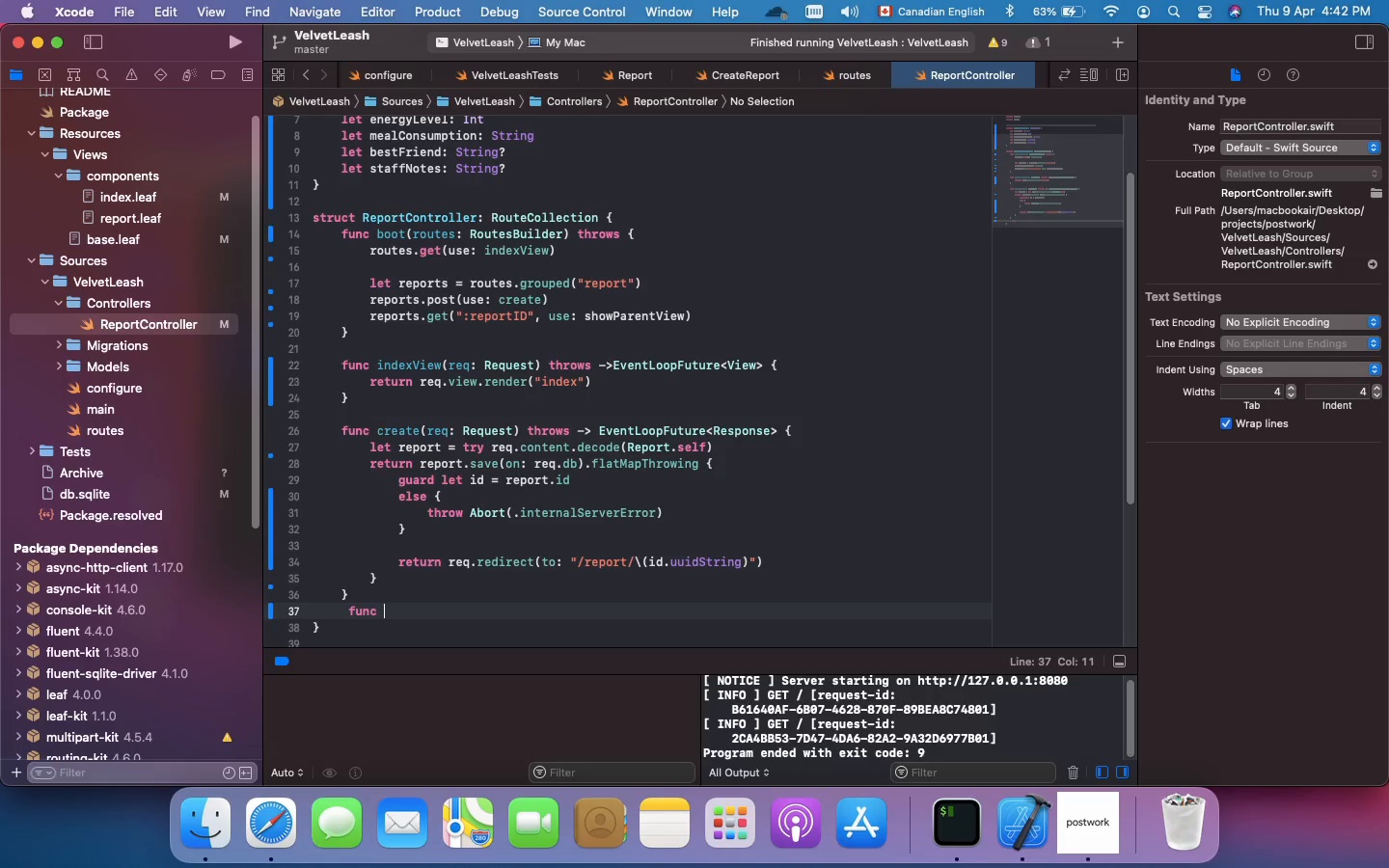 
type(showParentView)
 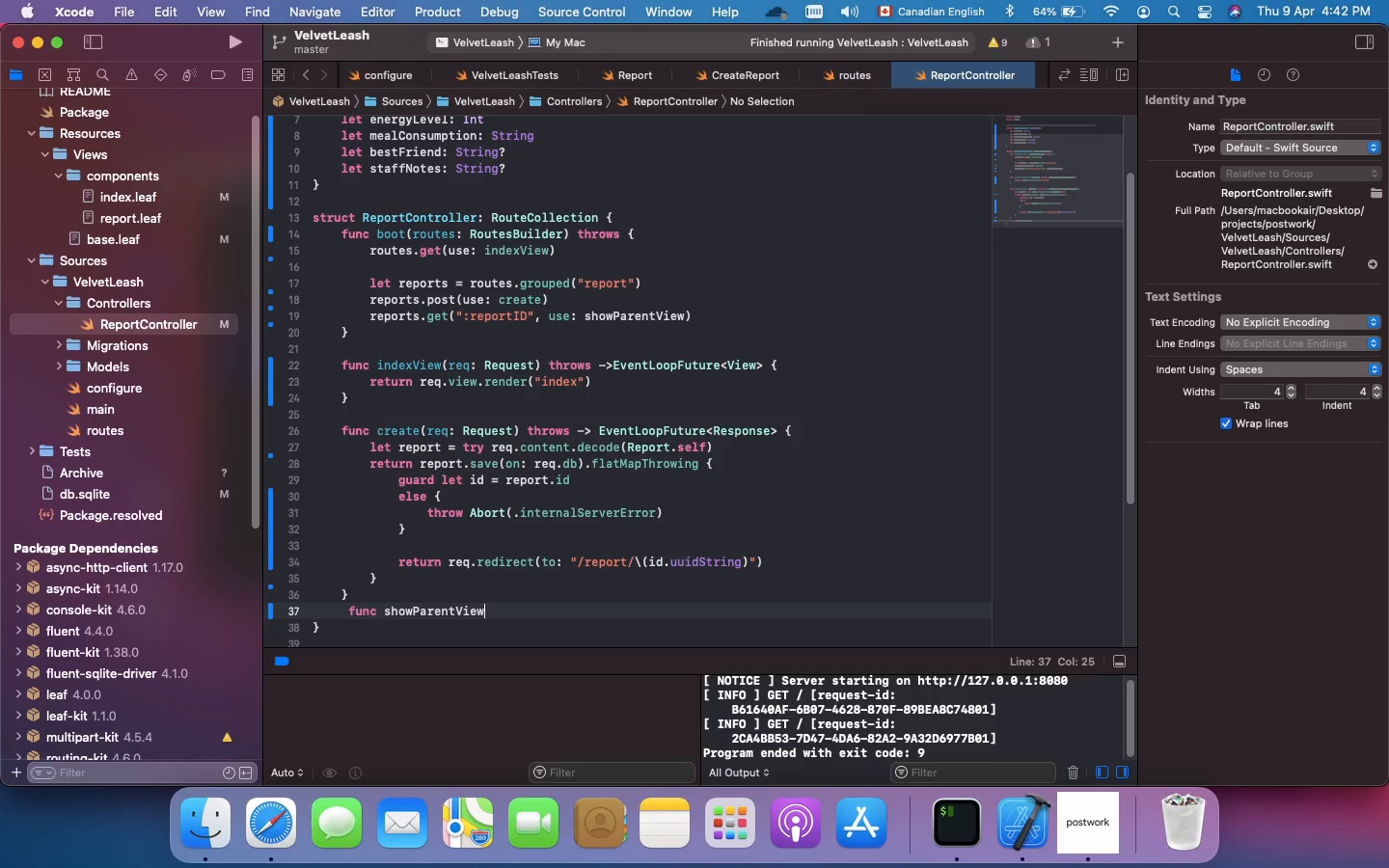 
type((req: Request)
 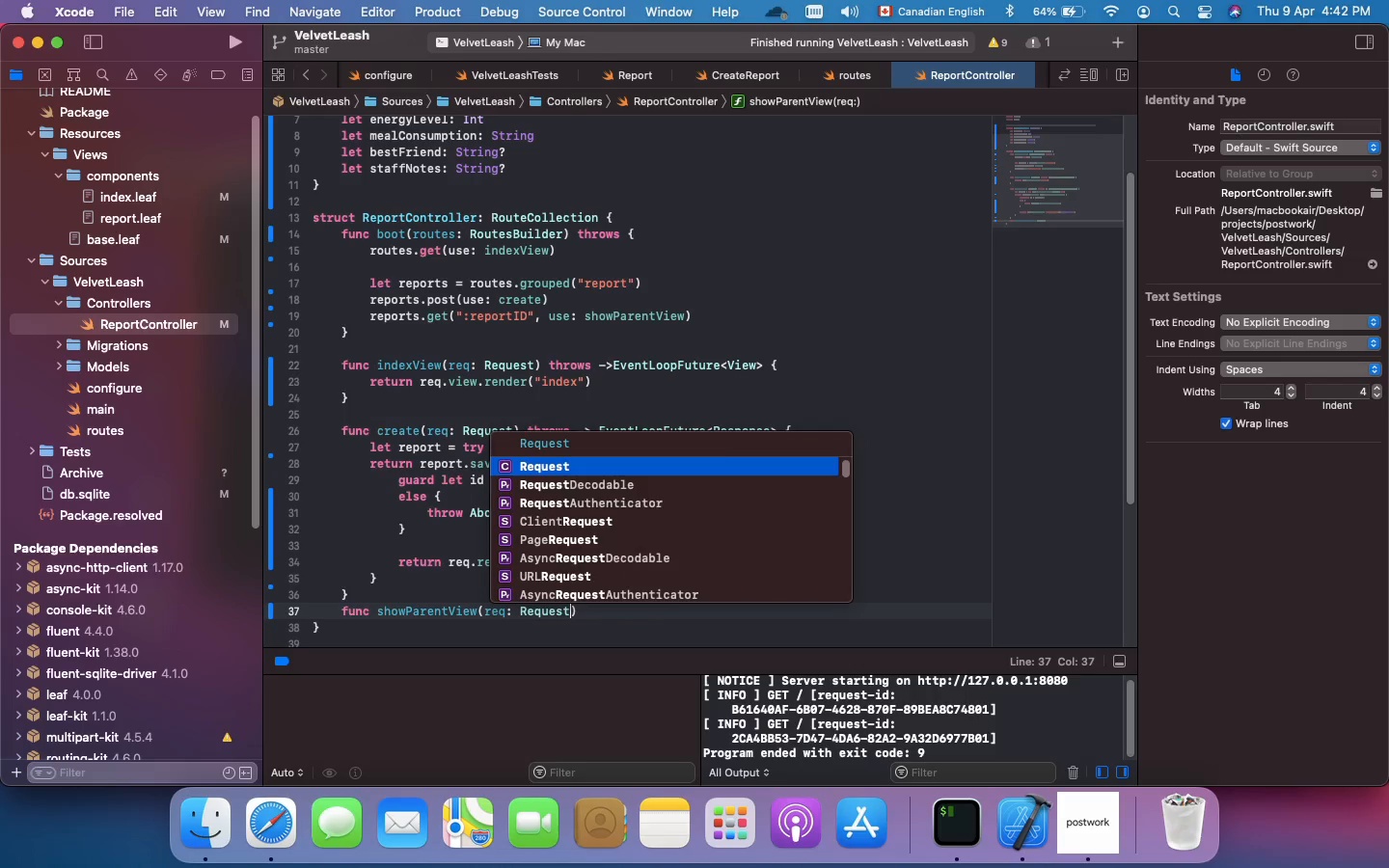 
key(ArrowRight)
 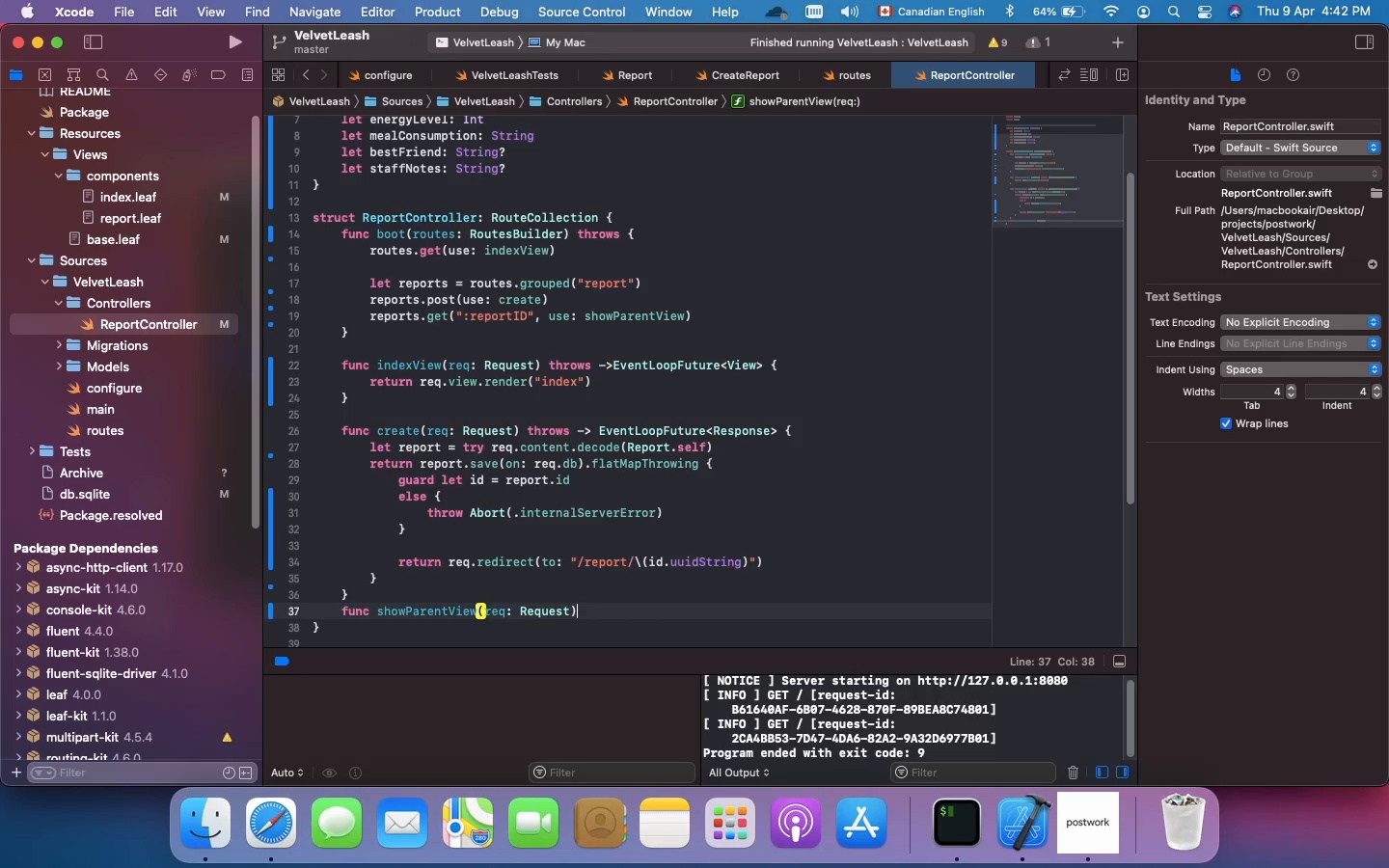 
type( throws -> EventLoopFuture)
 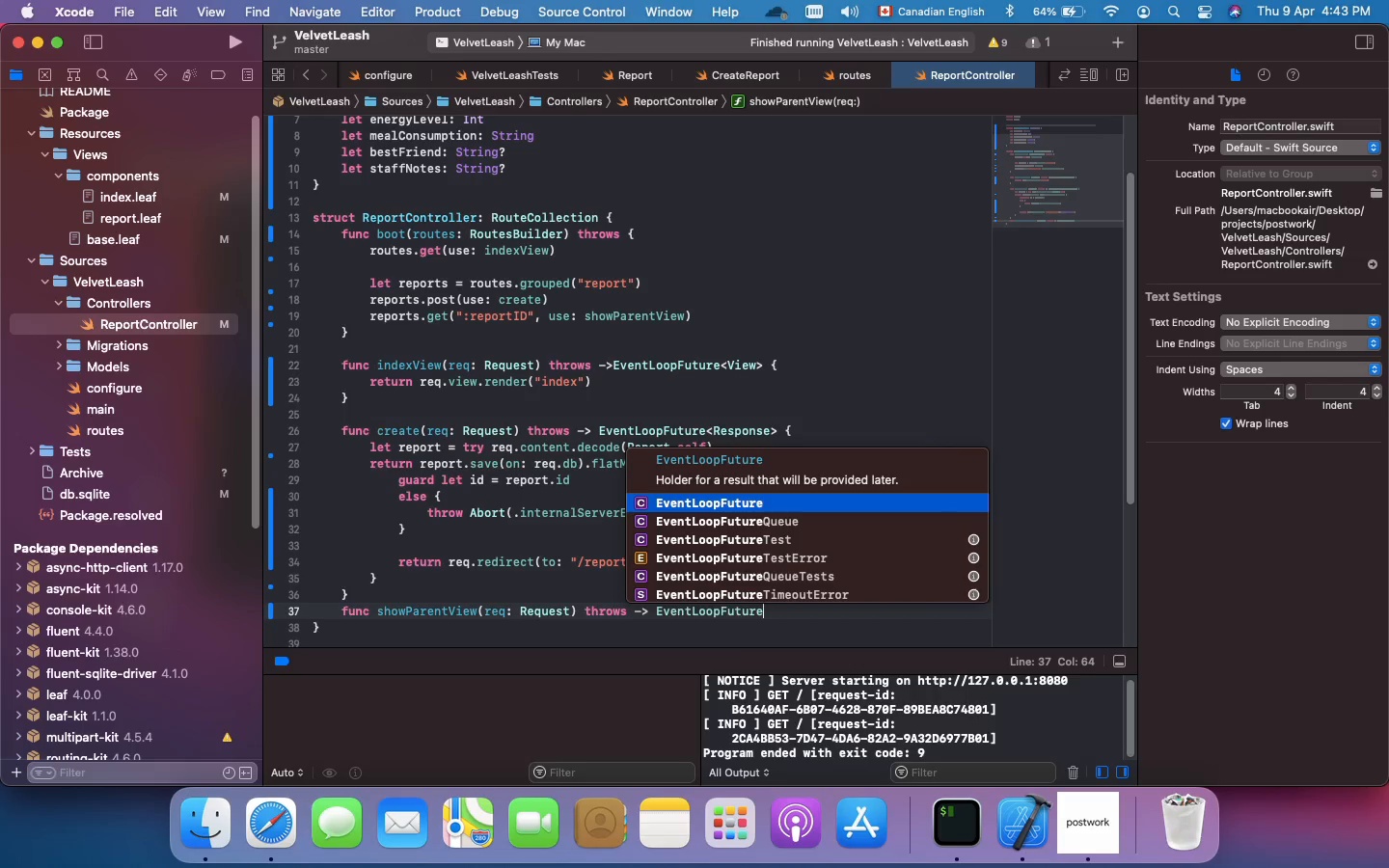 
wait(5.51)
 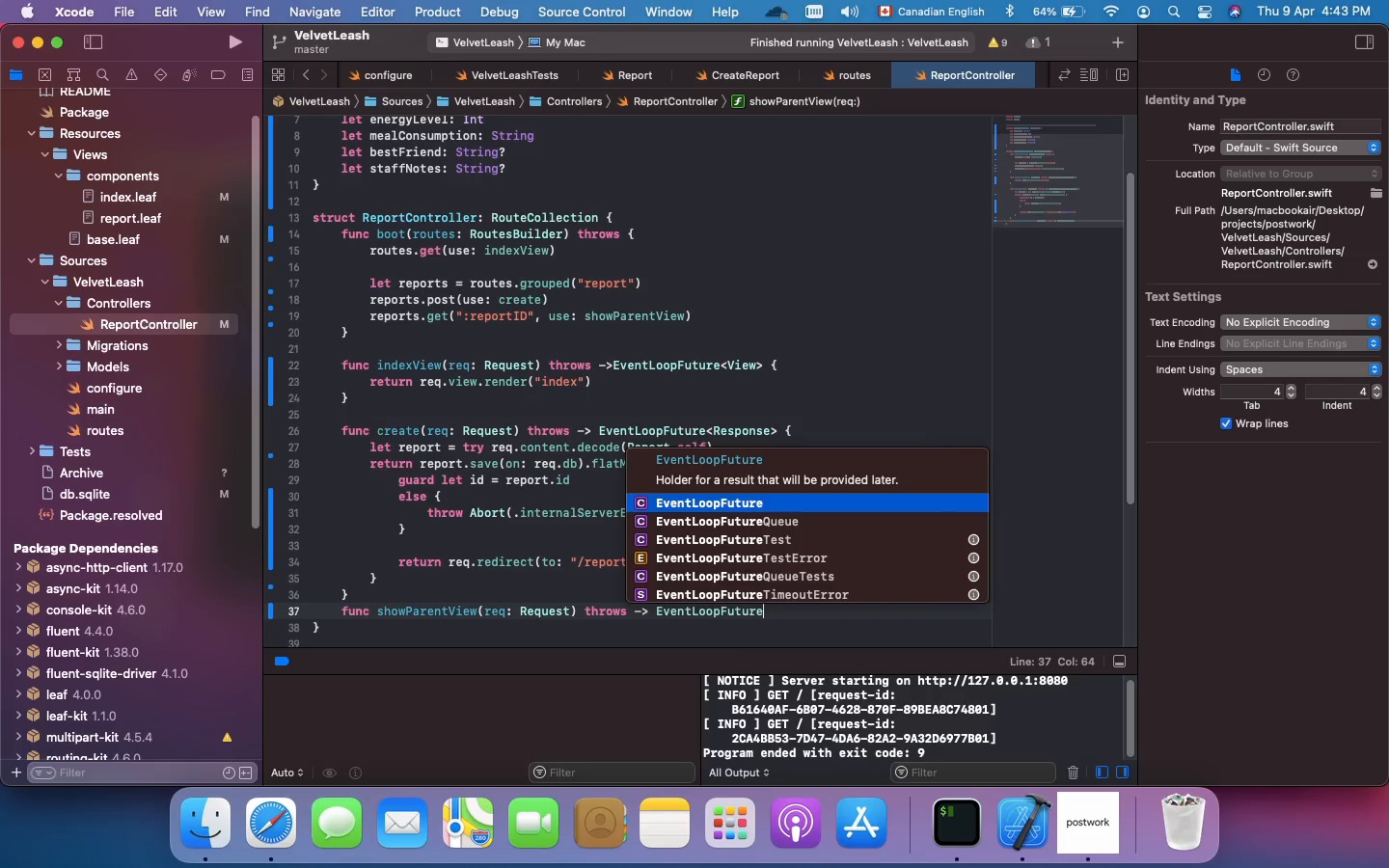 
type(<View> {)
 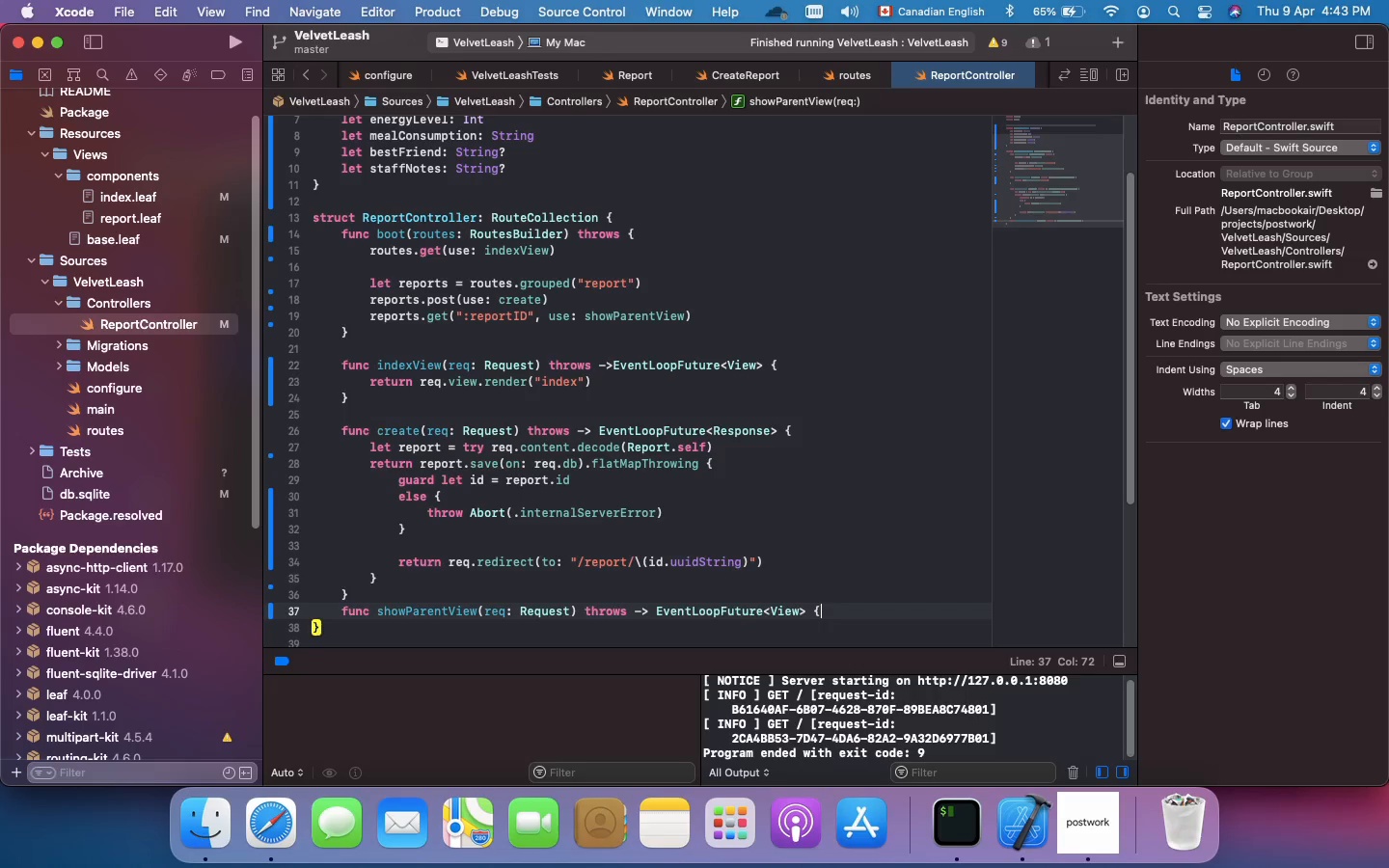 
 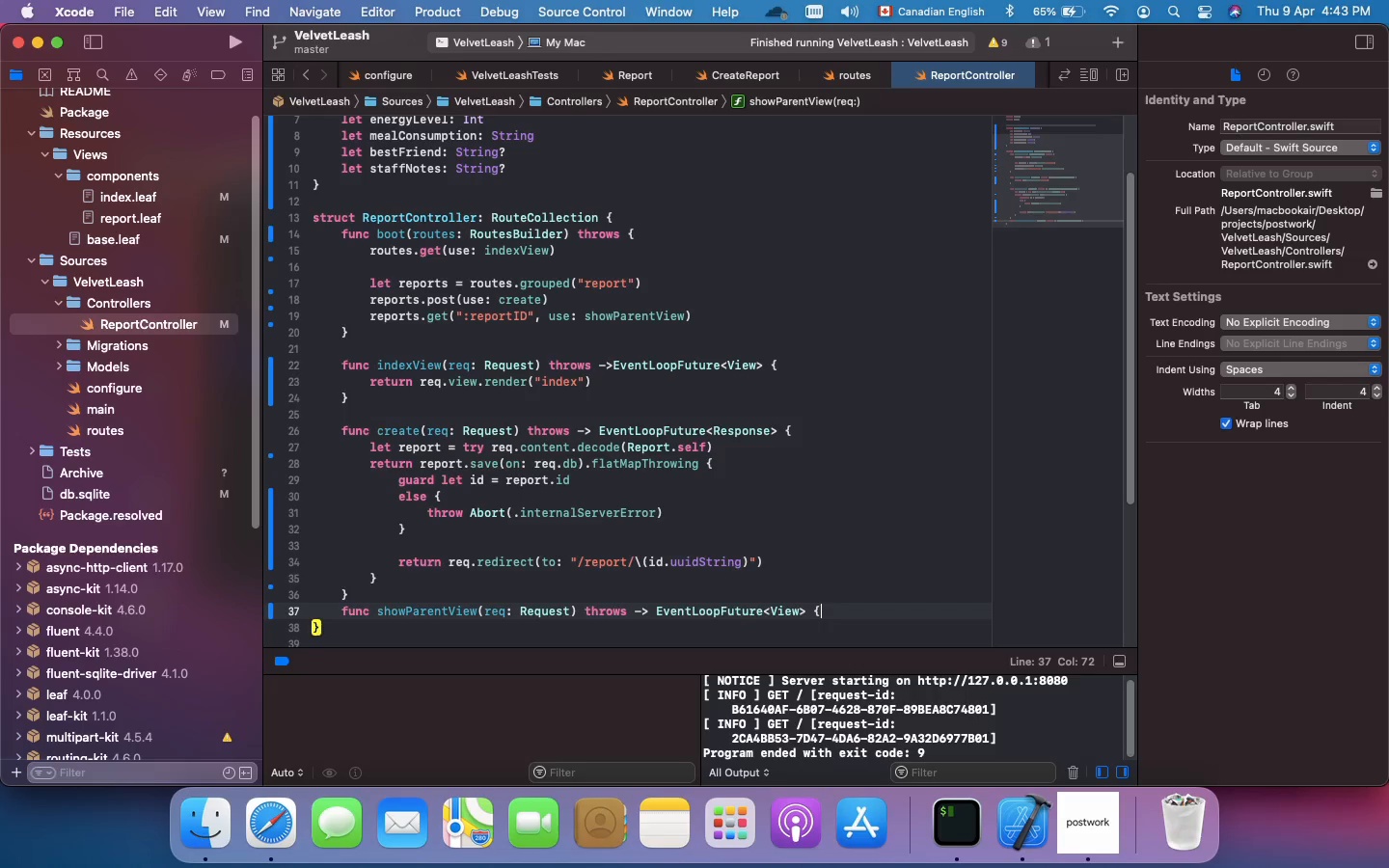 
key(Enter)
 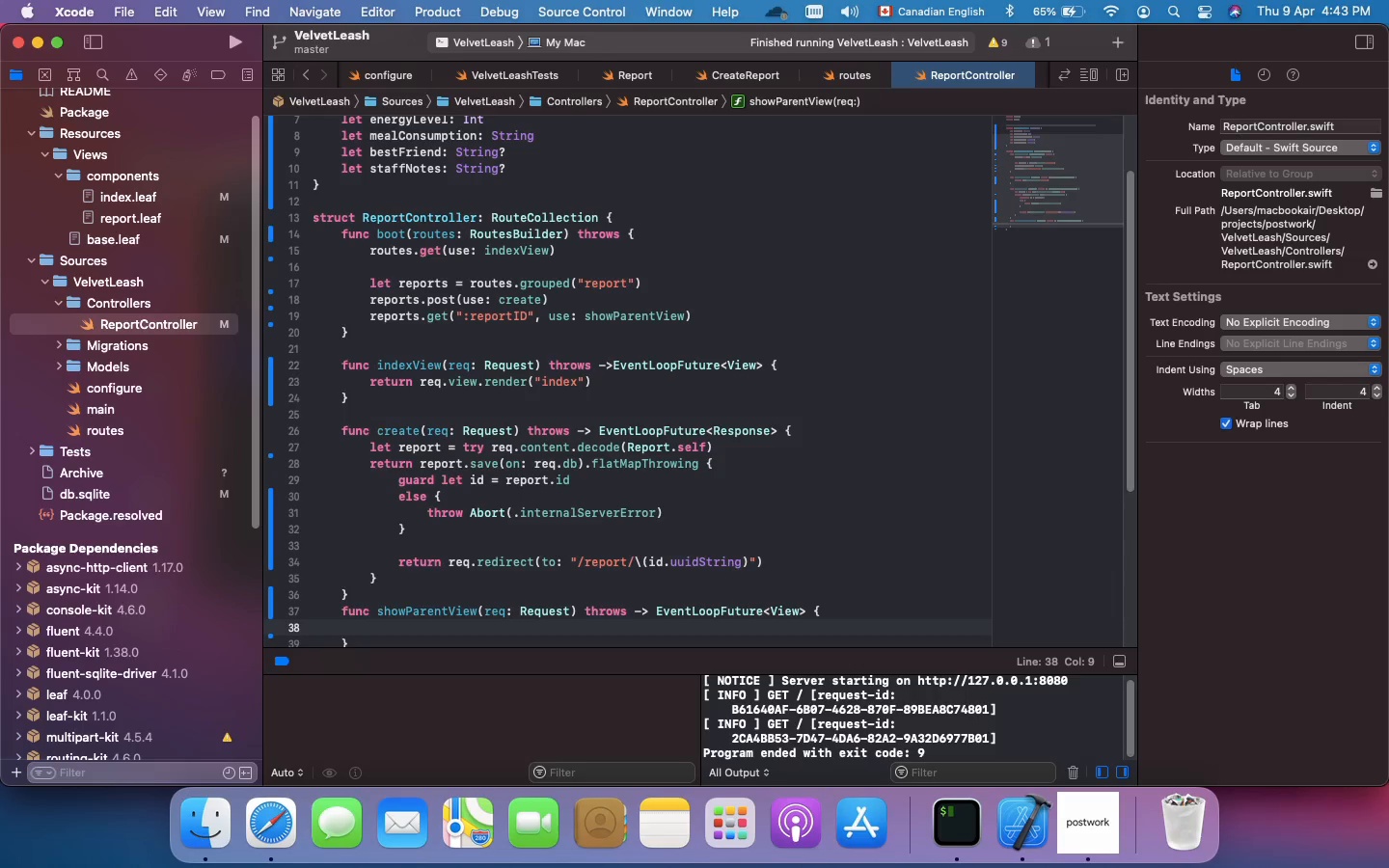 
type(guard)
 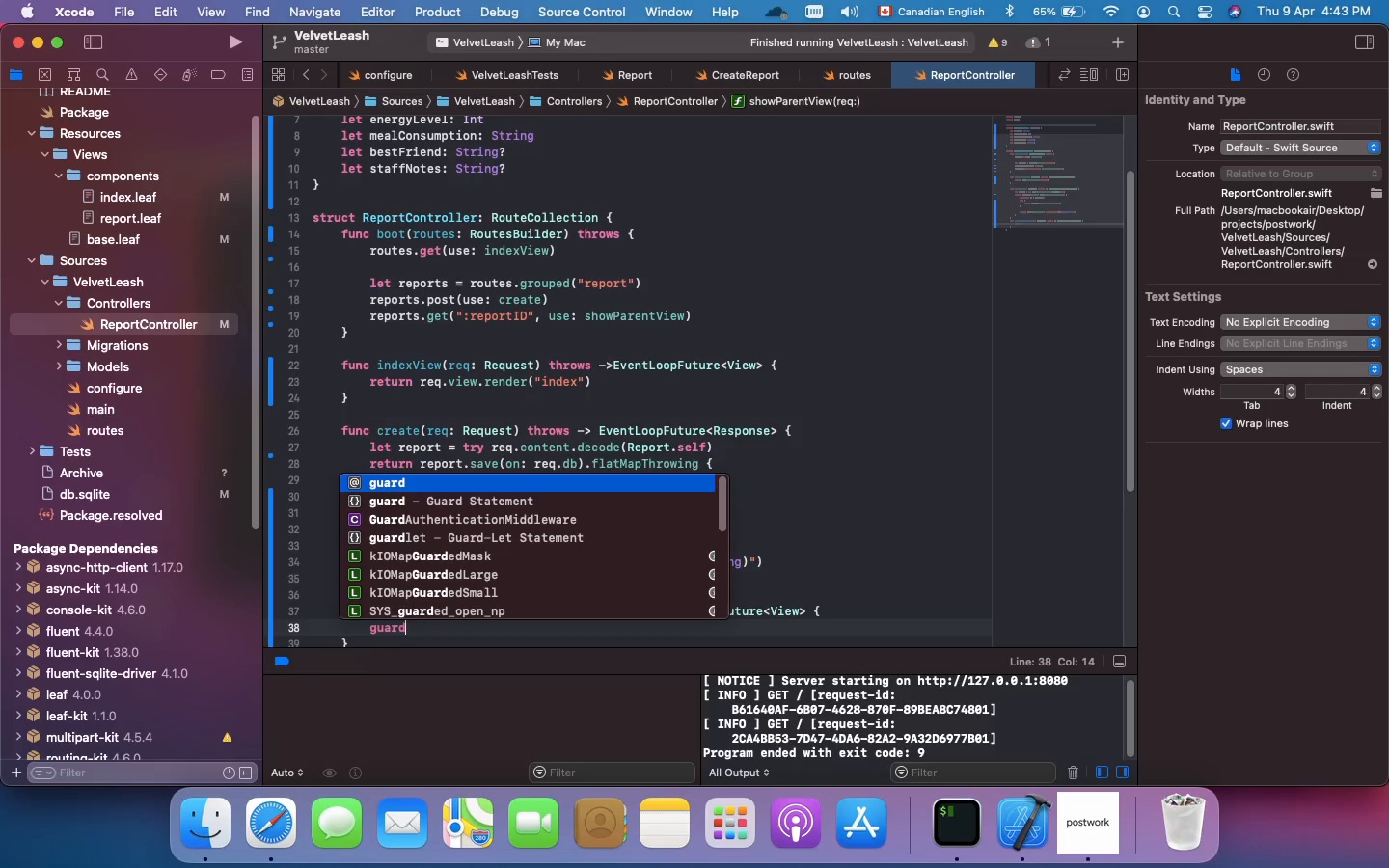 
type( let )
 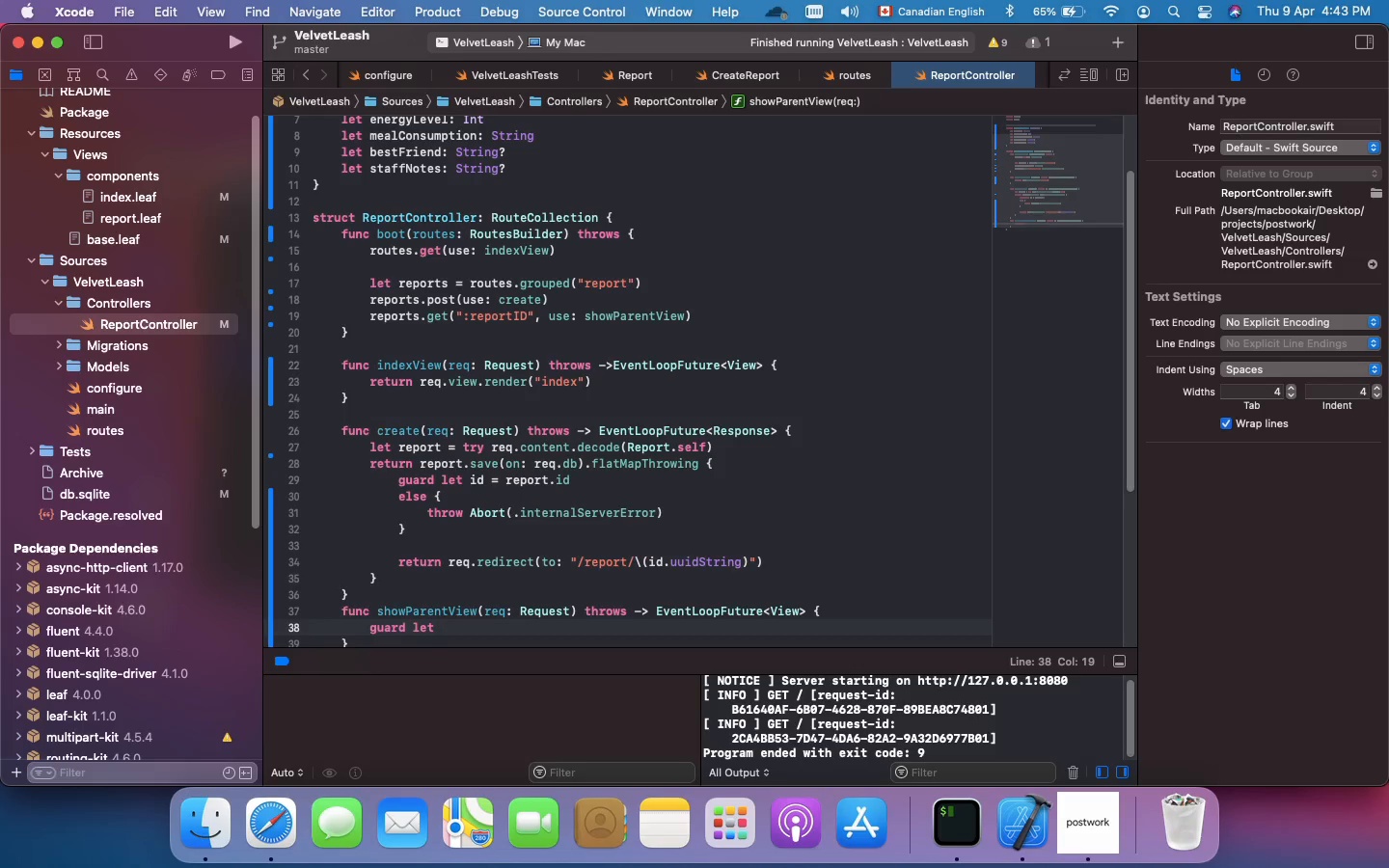 
wait(6.09)
 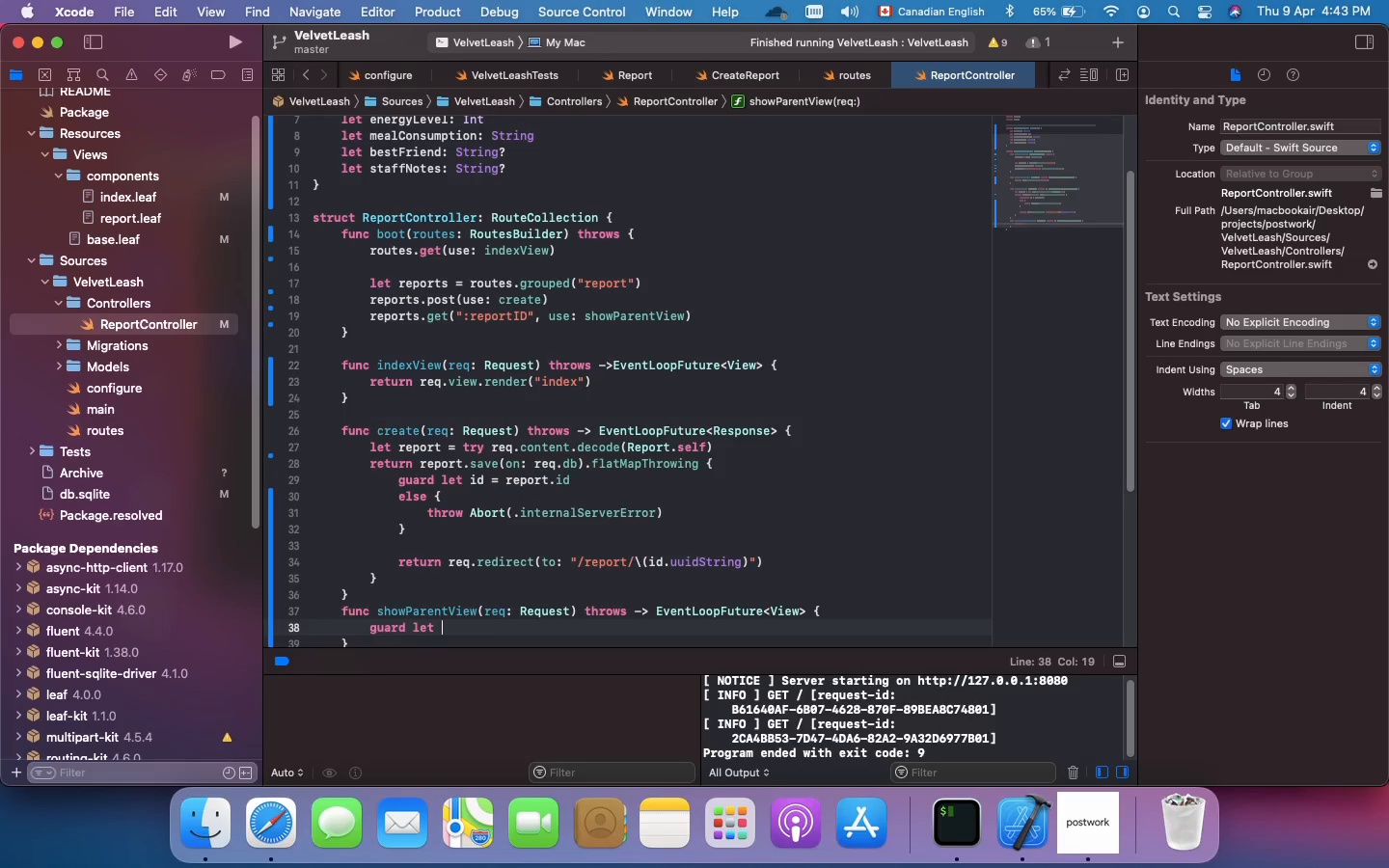 
type(reportIDString = req.parameters.get("reportID)
 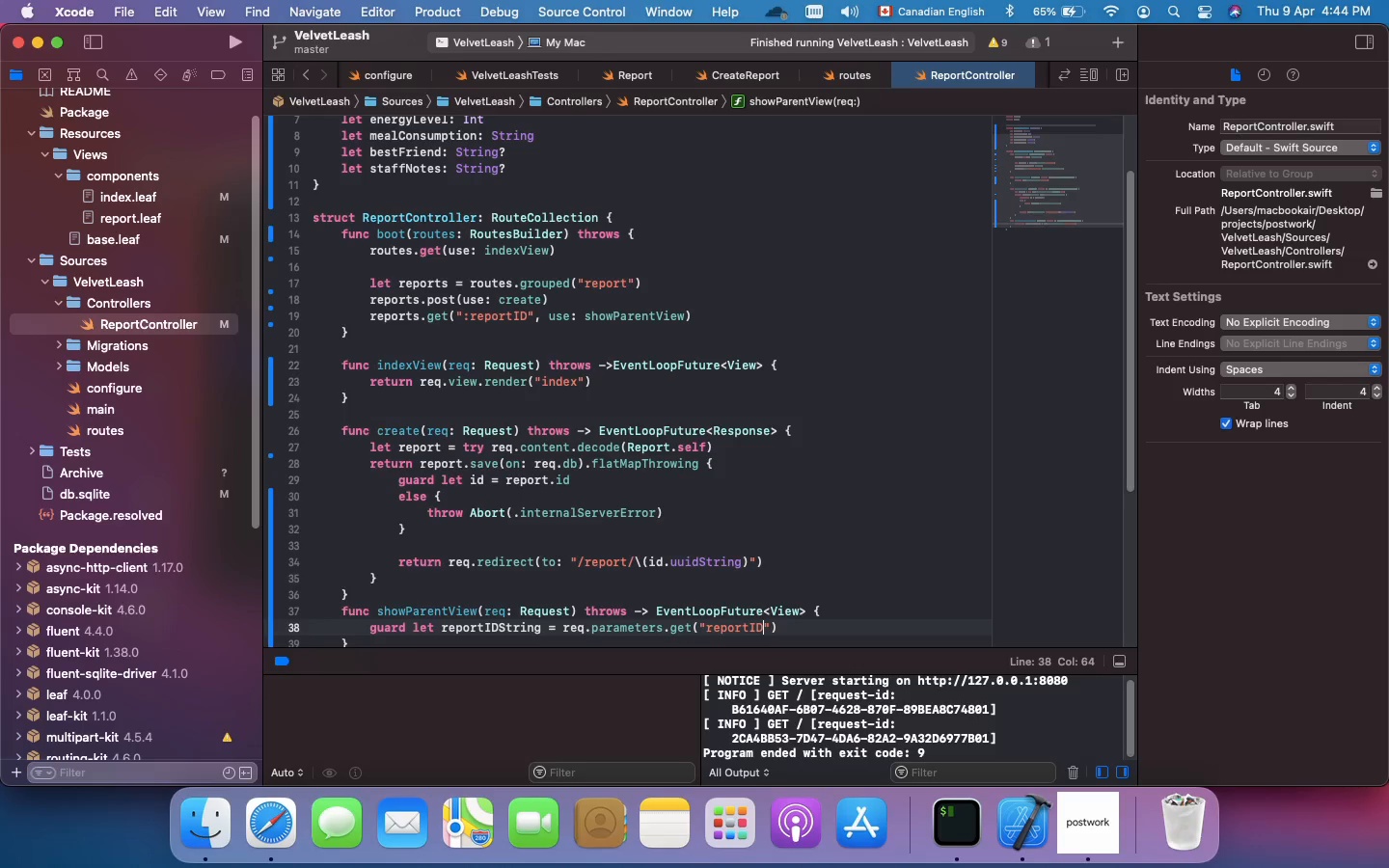 
key(ArrowRight)
 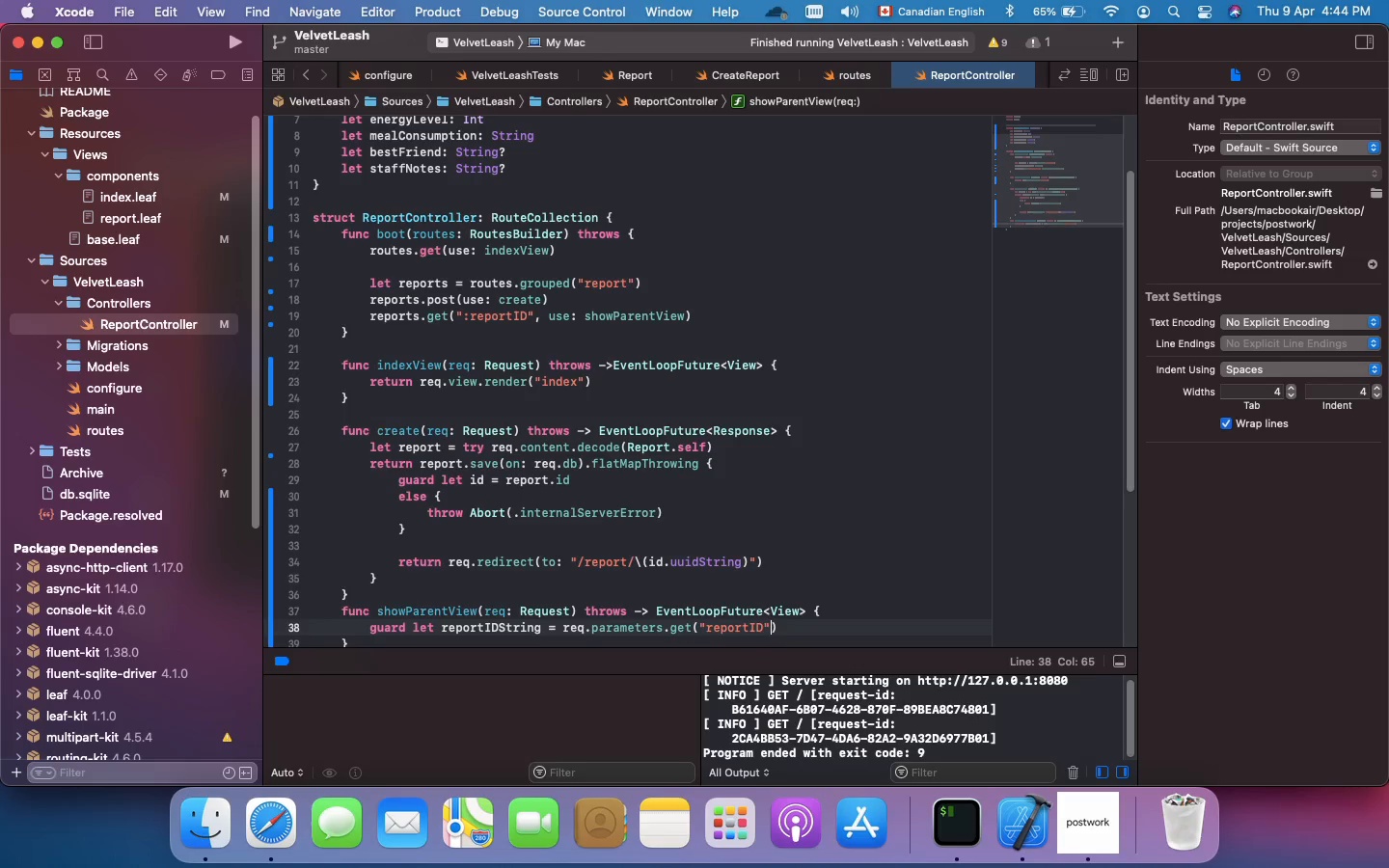 
key(Comma)
 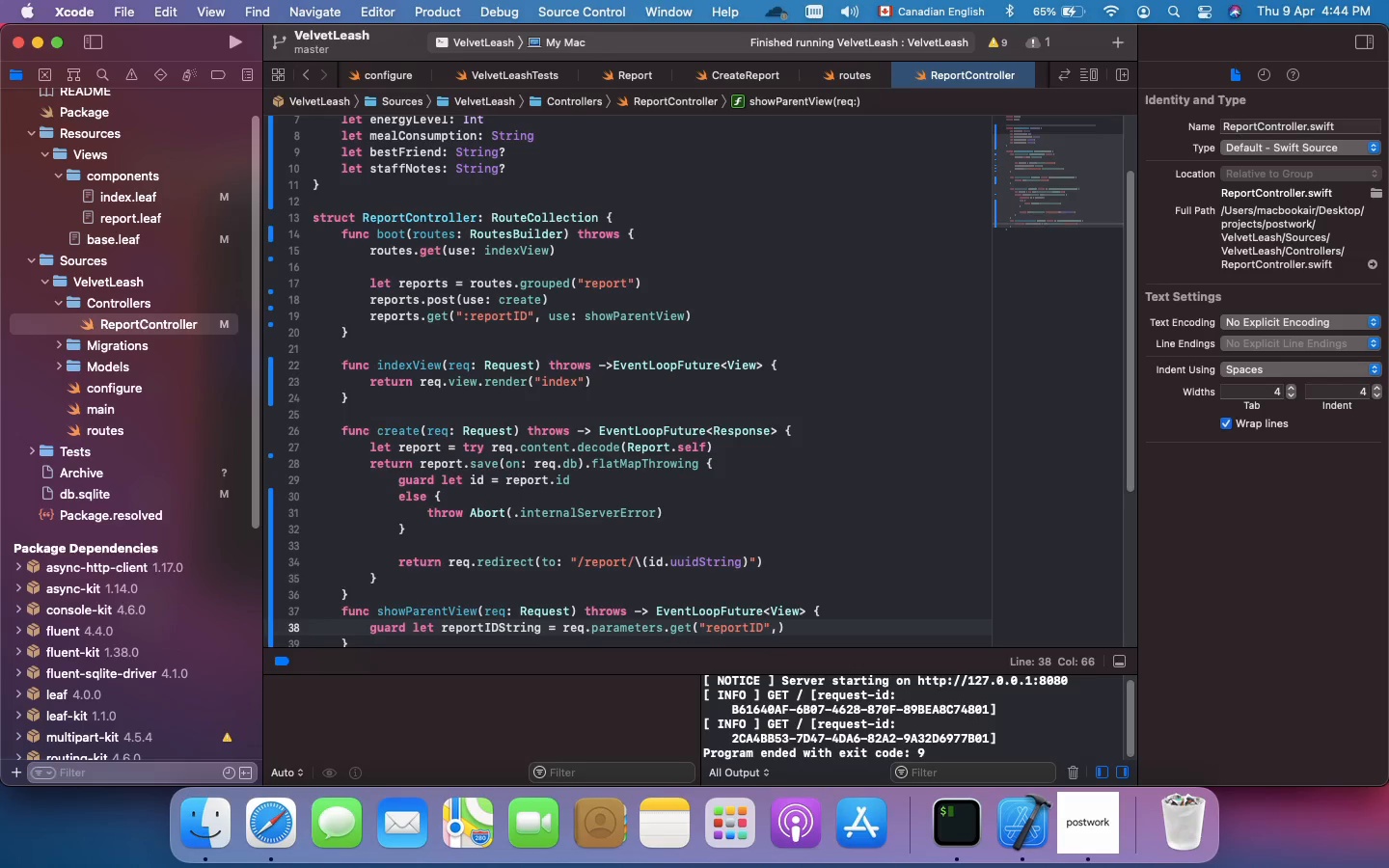 
key(Backspace)
 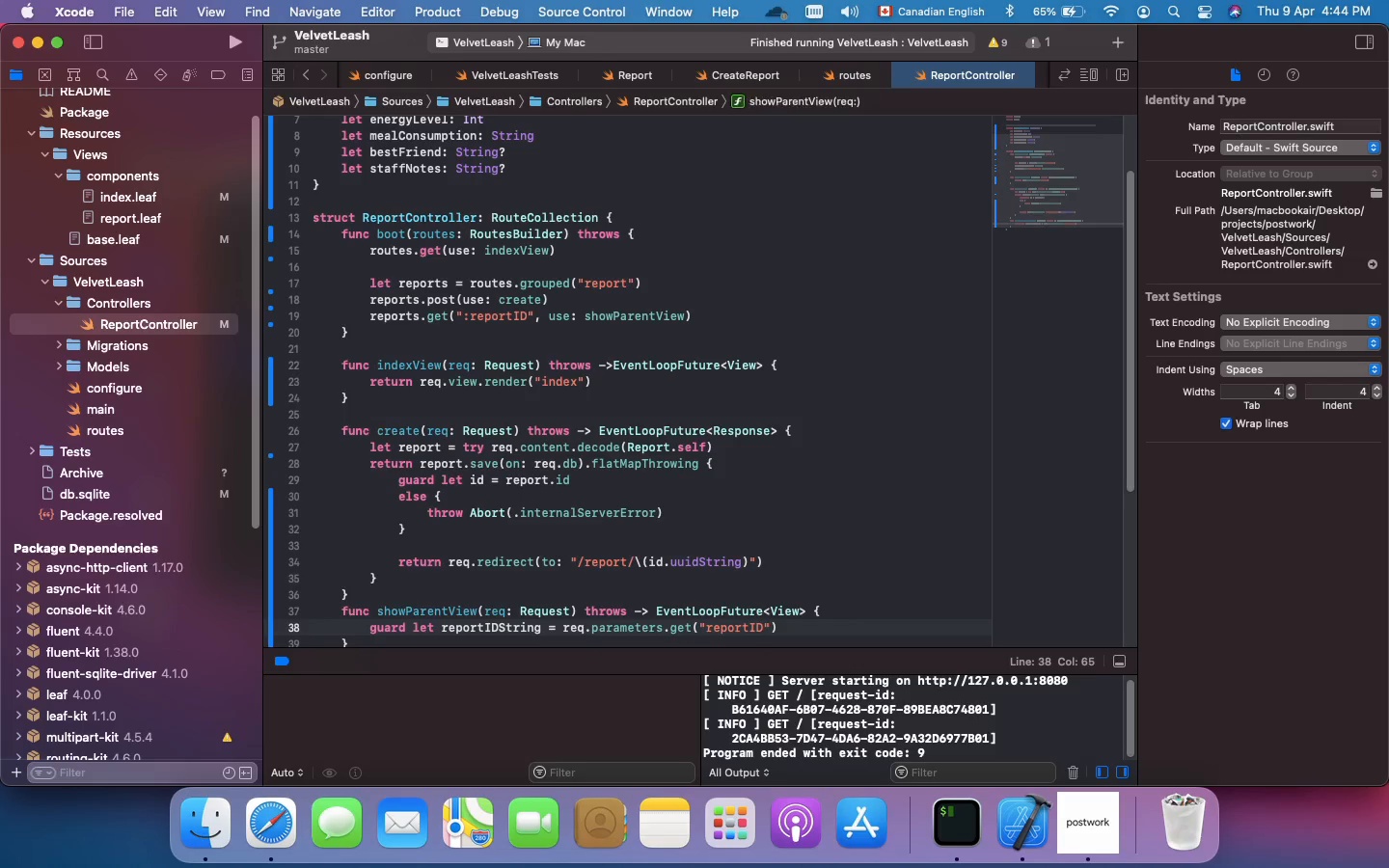 
key(ArrowRight)
 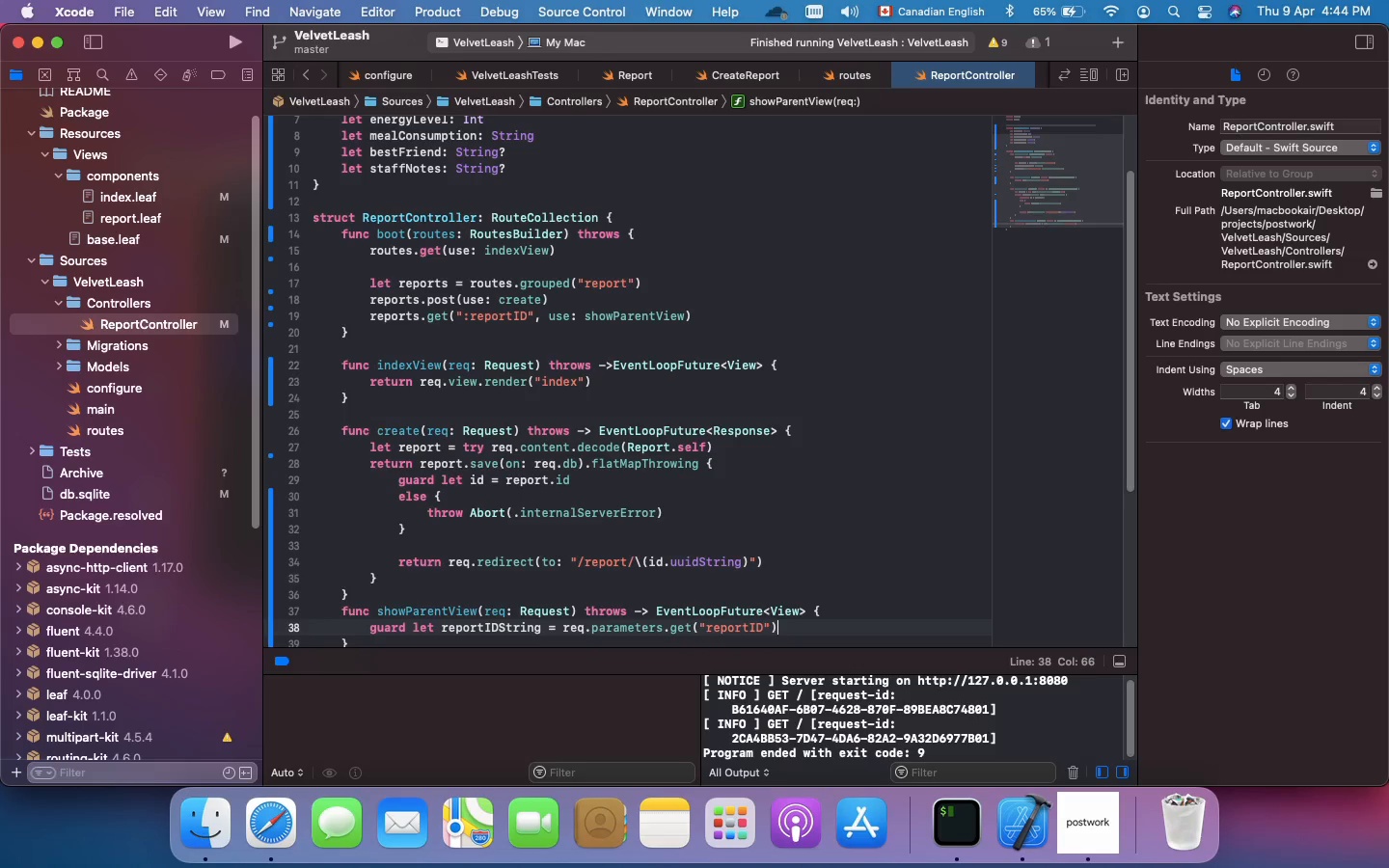 
key(Comma)
 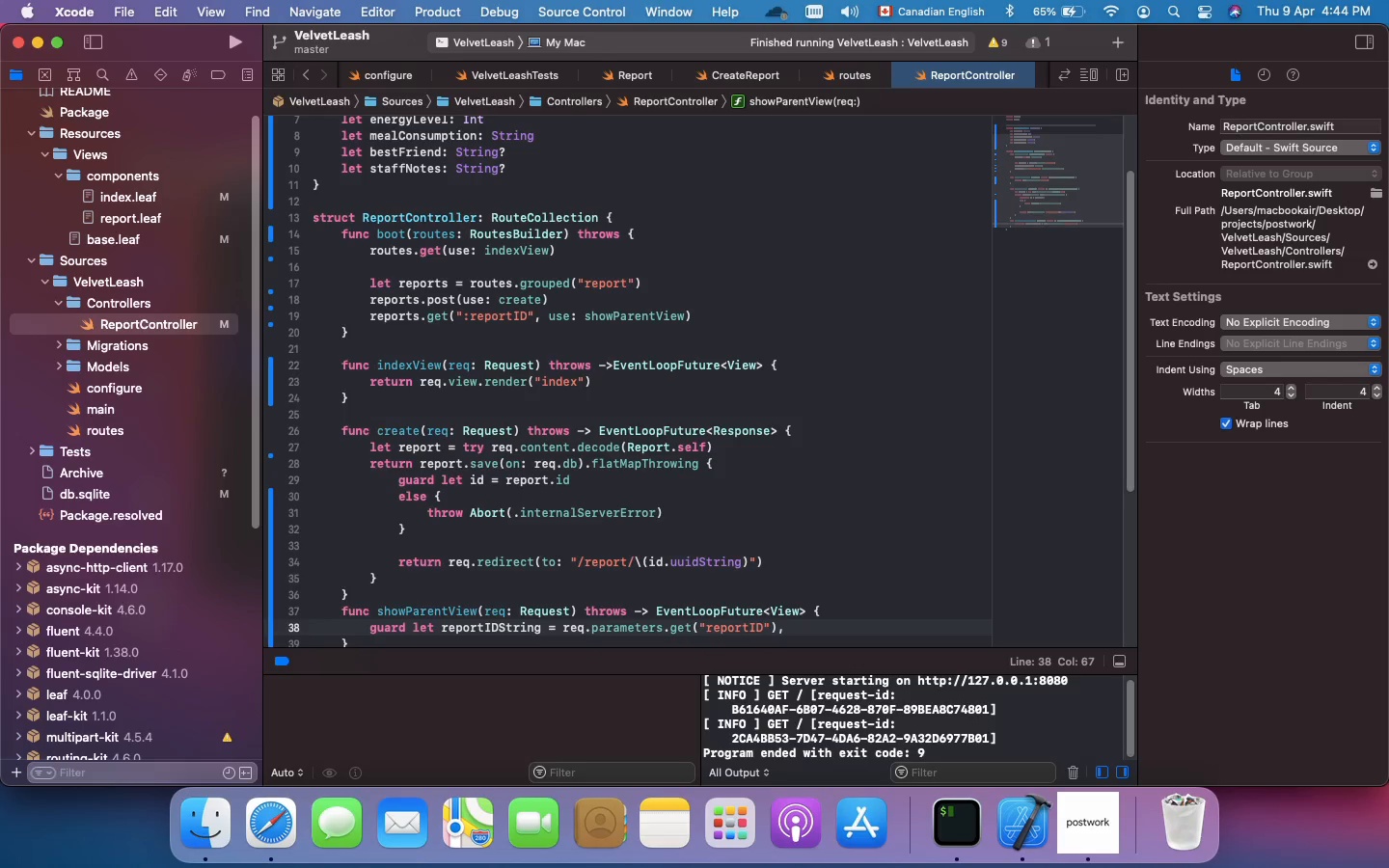 
key(Enter)